 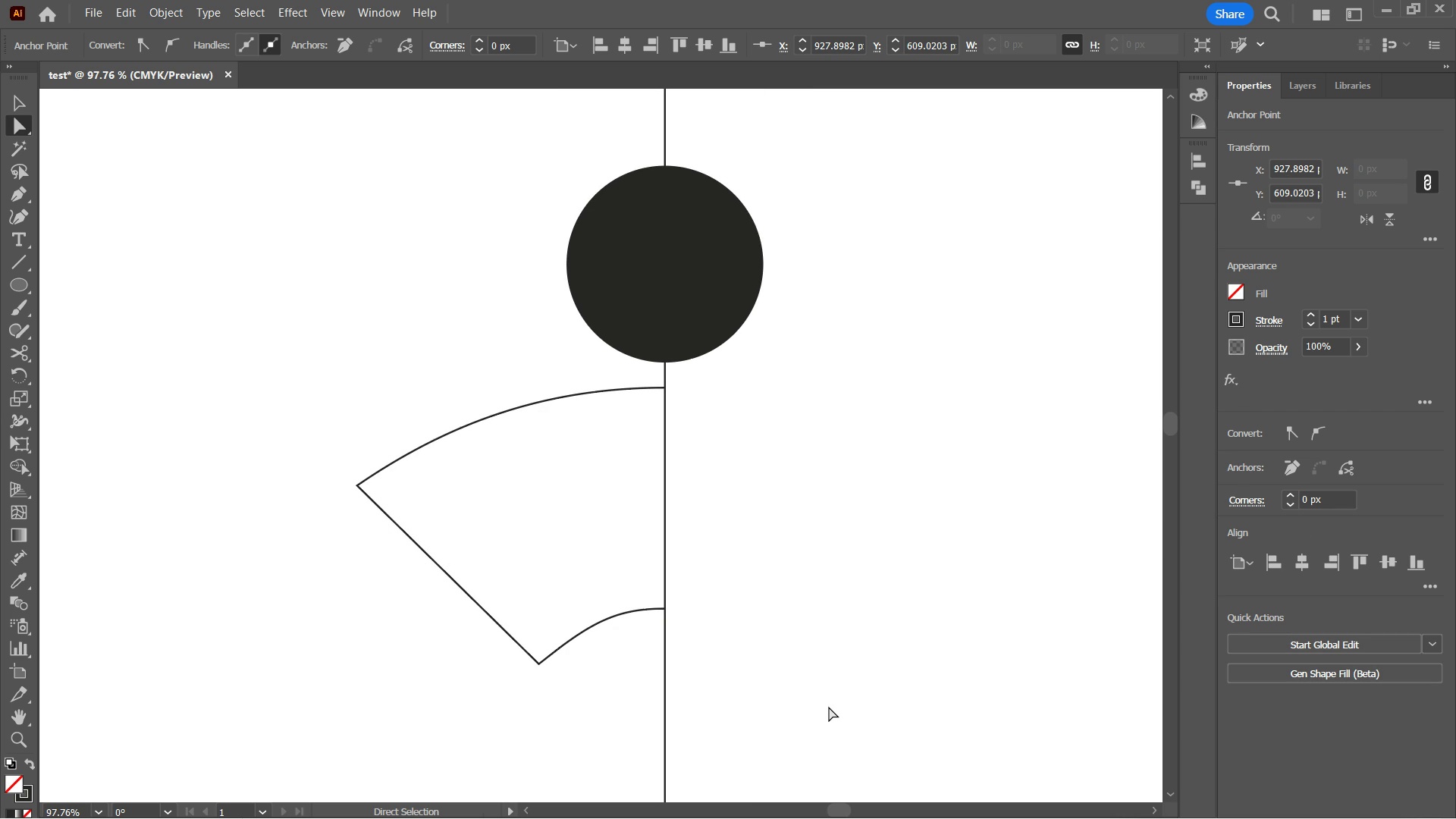 
key(ArrowRight)
 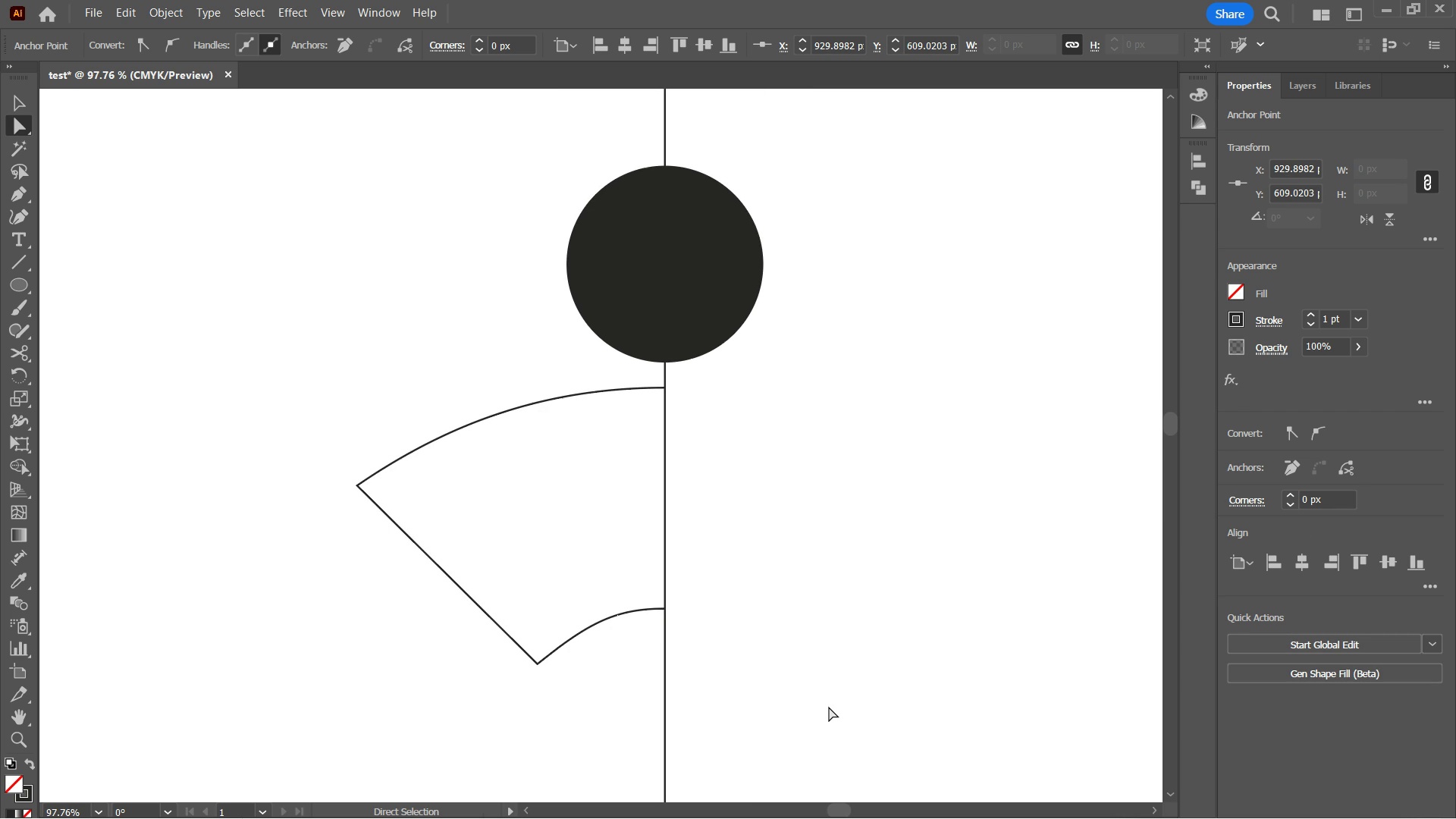 
key(ArrowLeft)
 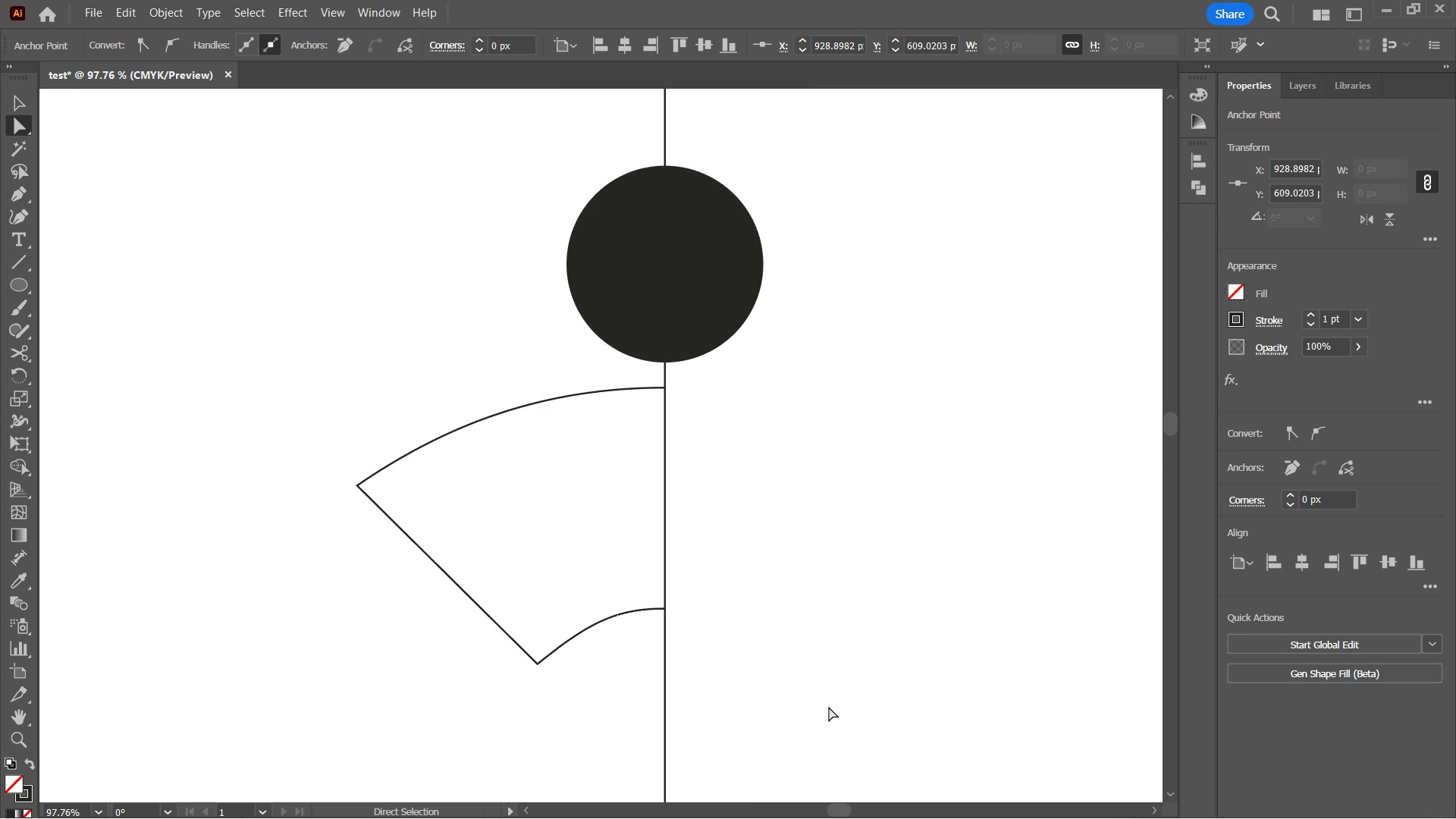 
key(ArrowRight)
 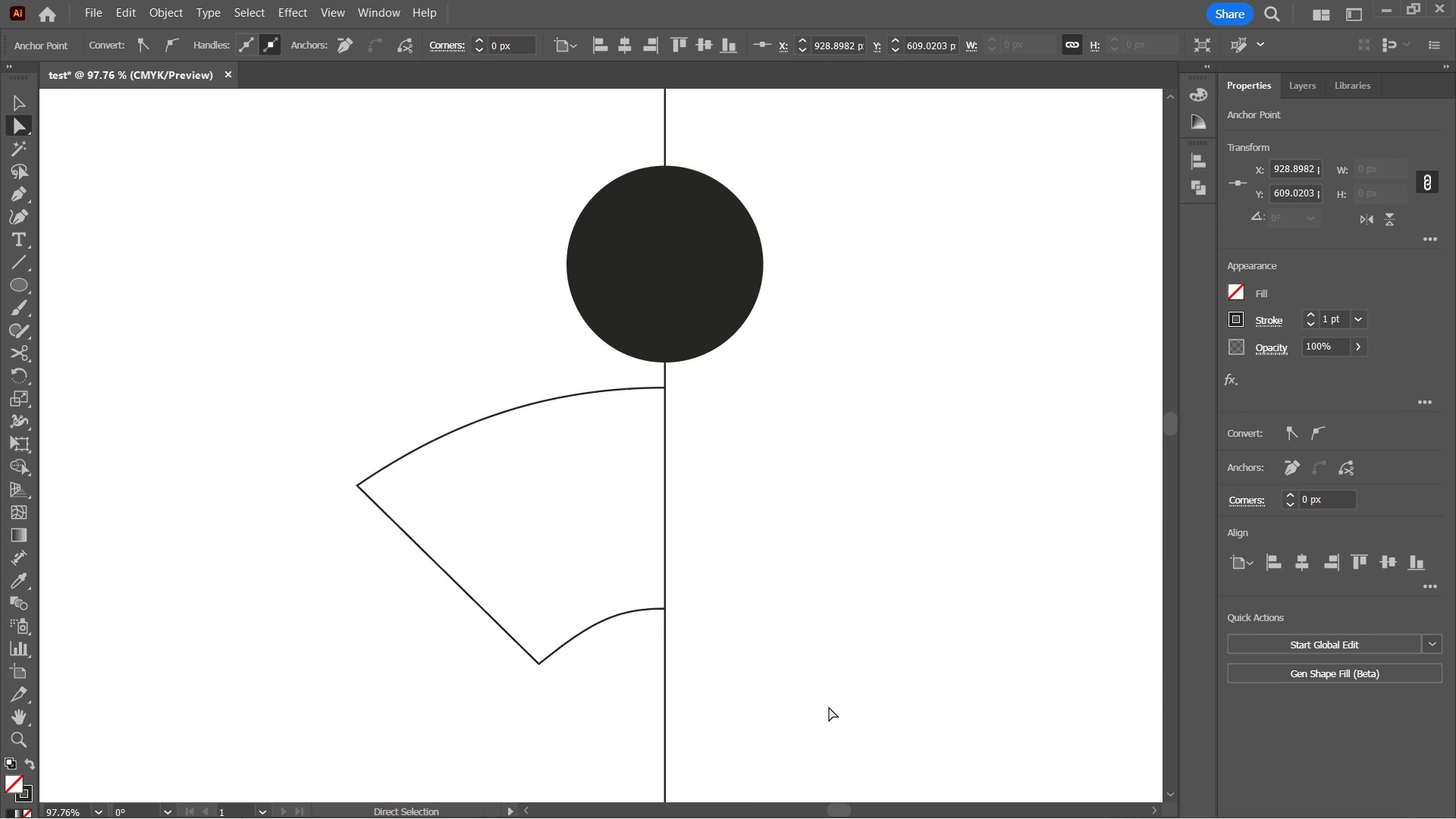 
key(ArrowRight)
 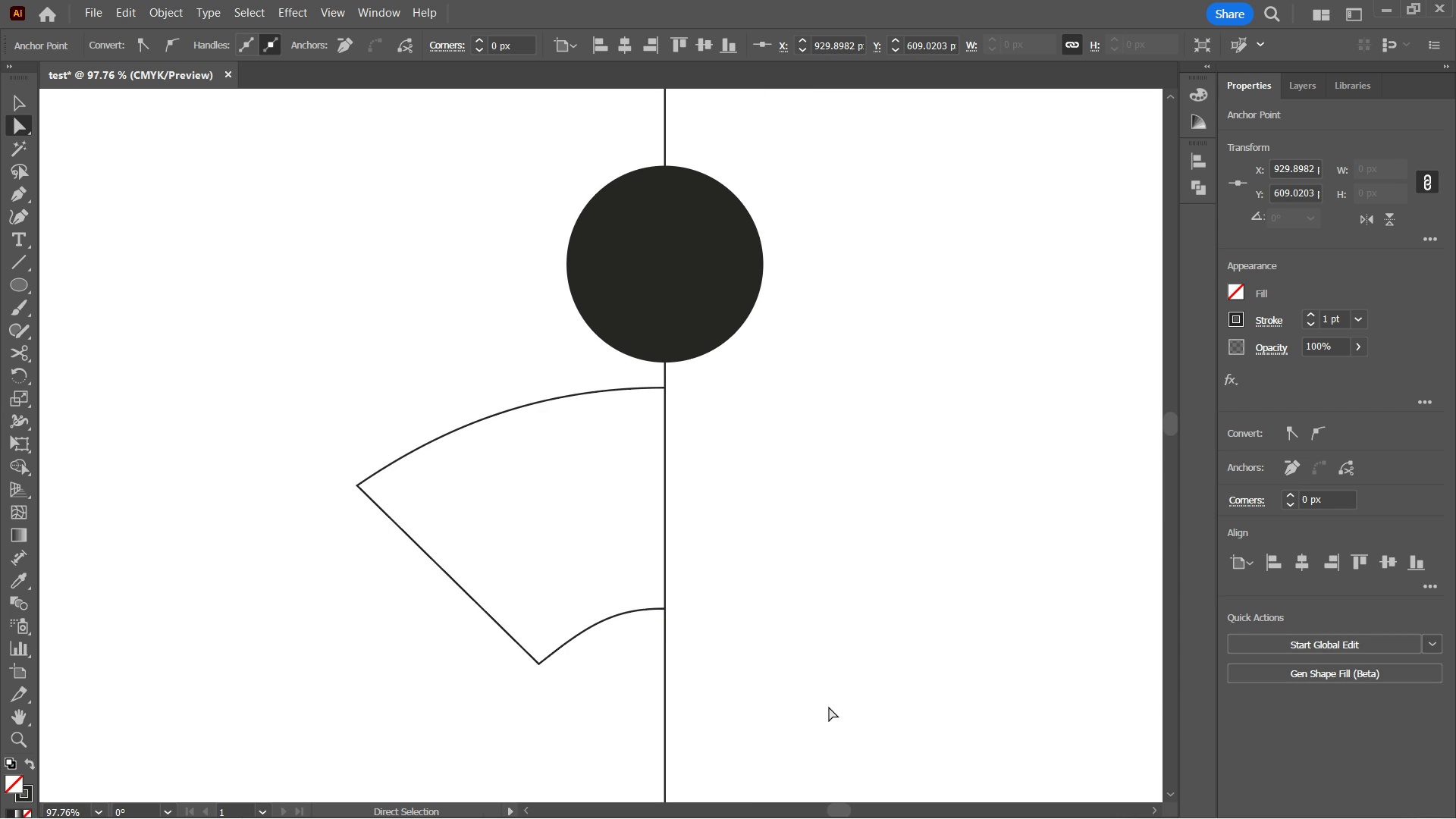 
key(ArrowLeft)
 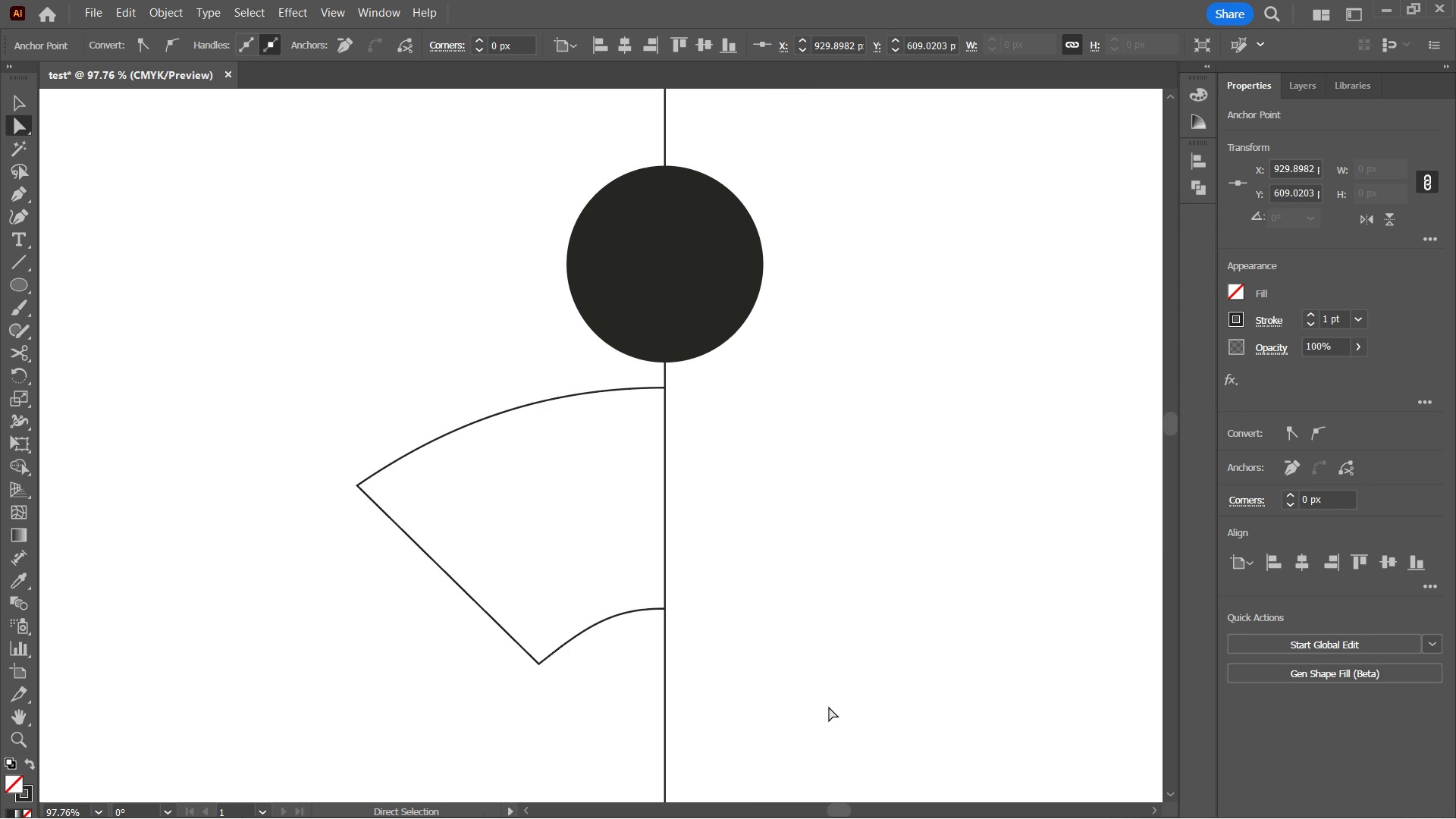 
key(ArrowLeft)
 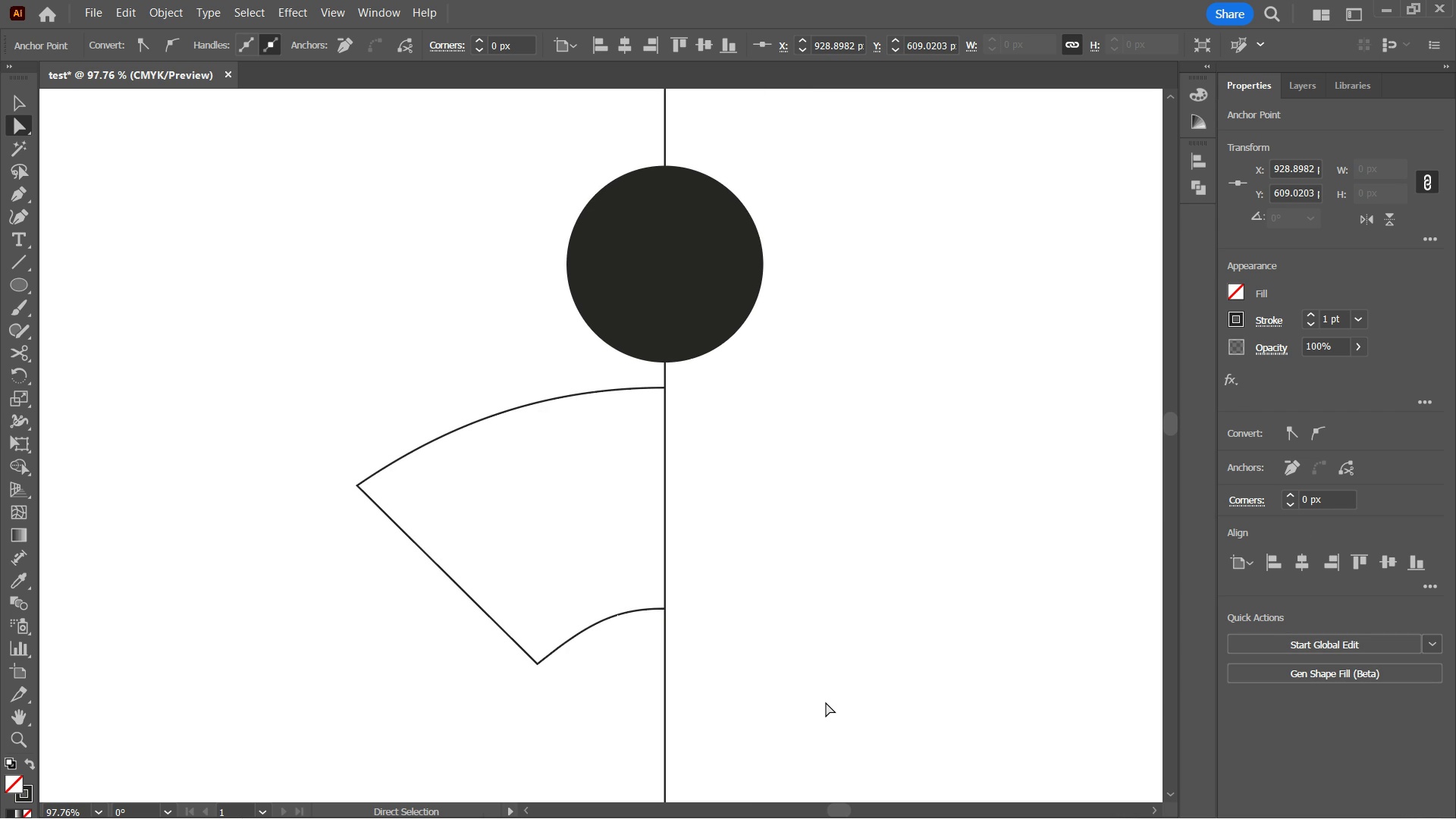 
key(A)